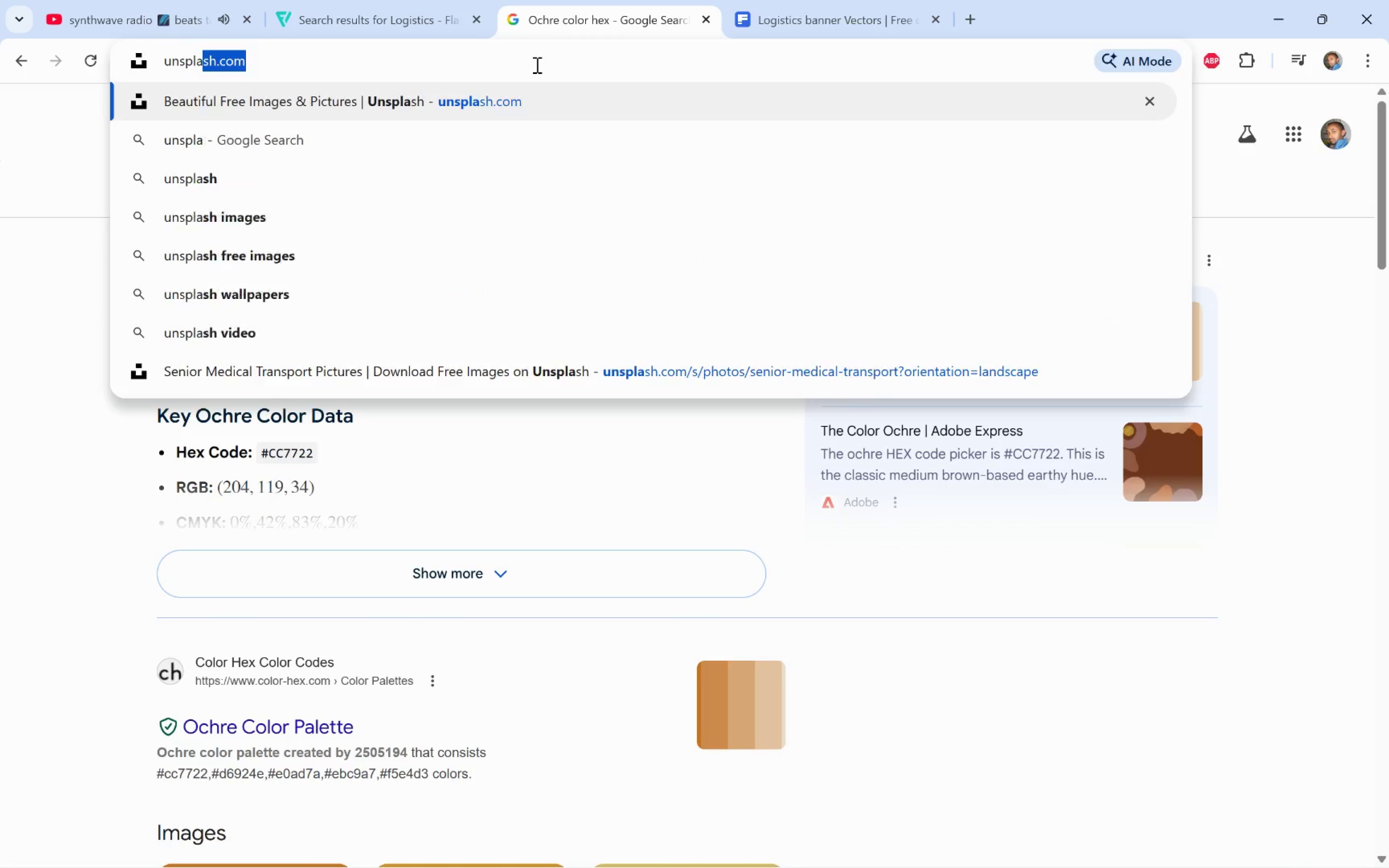 
key(Enter)
 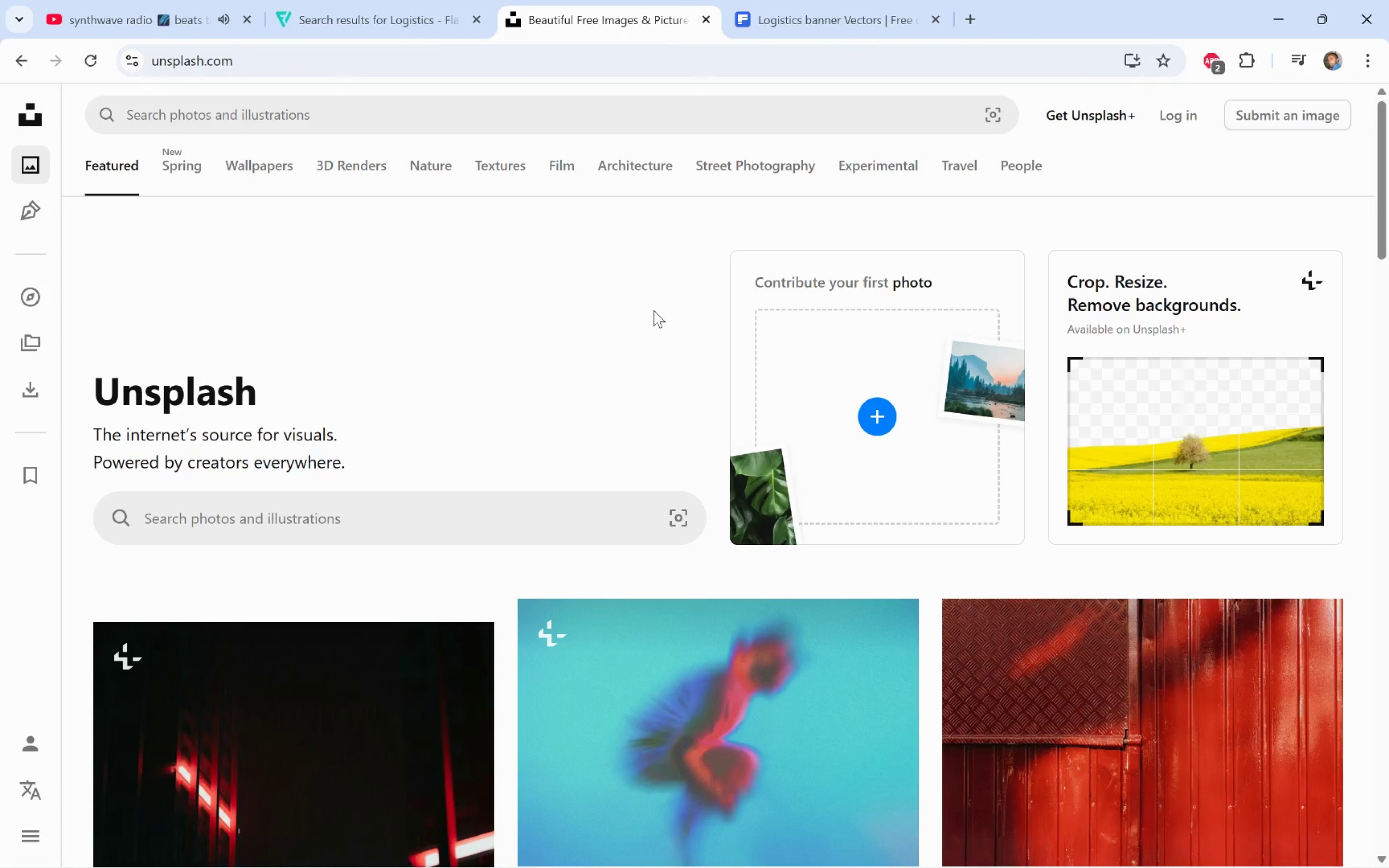 
wait(5.46)
 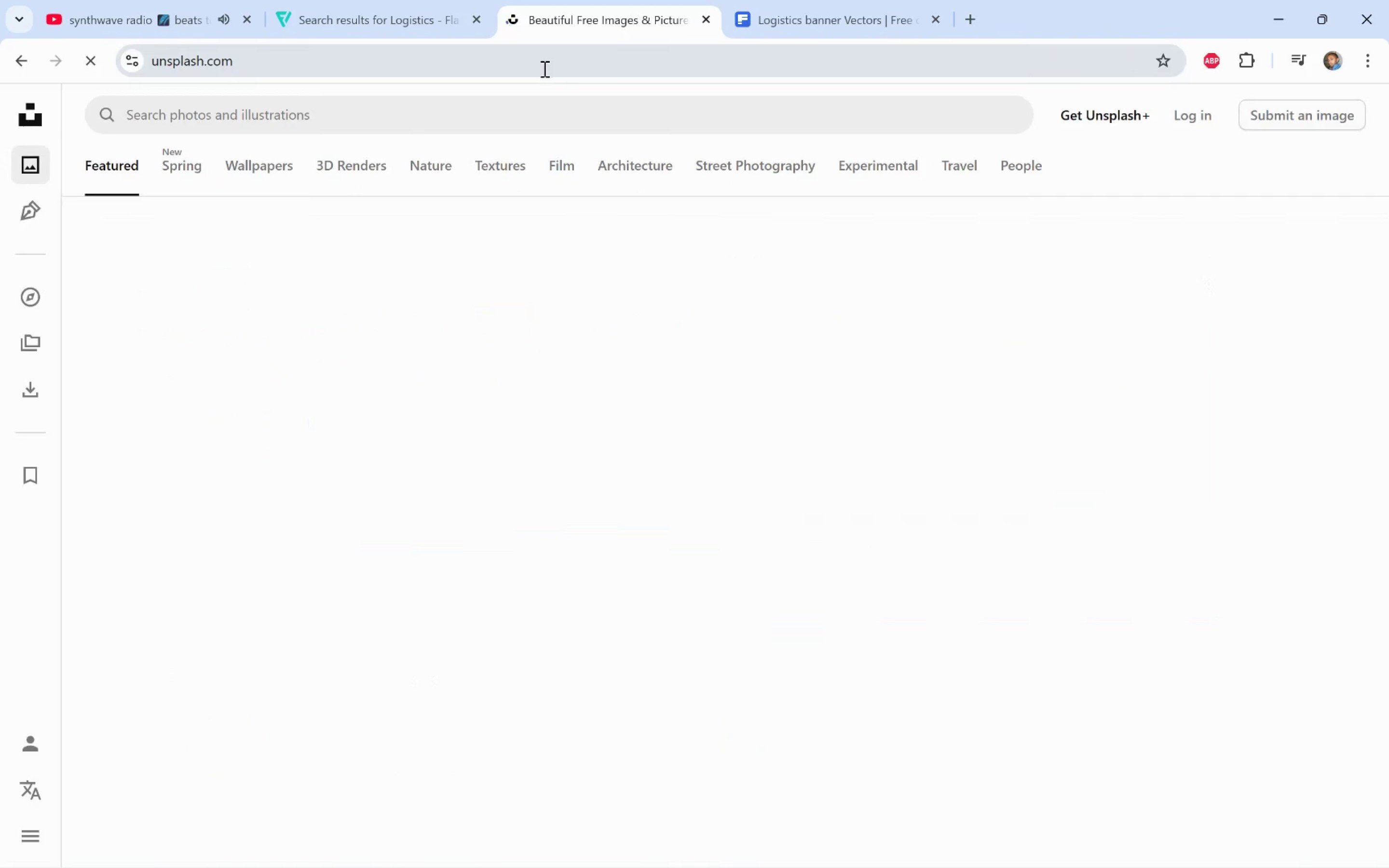 
left_click([372, 525])
 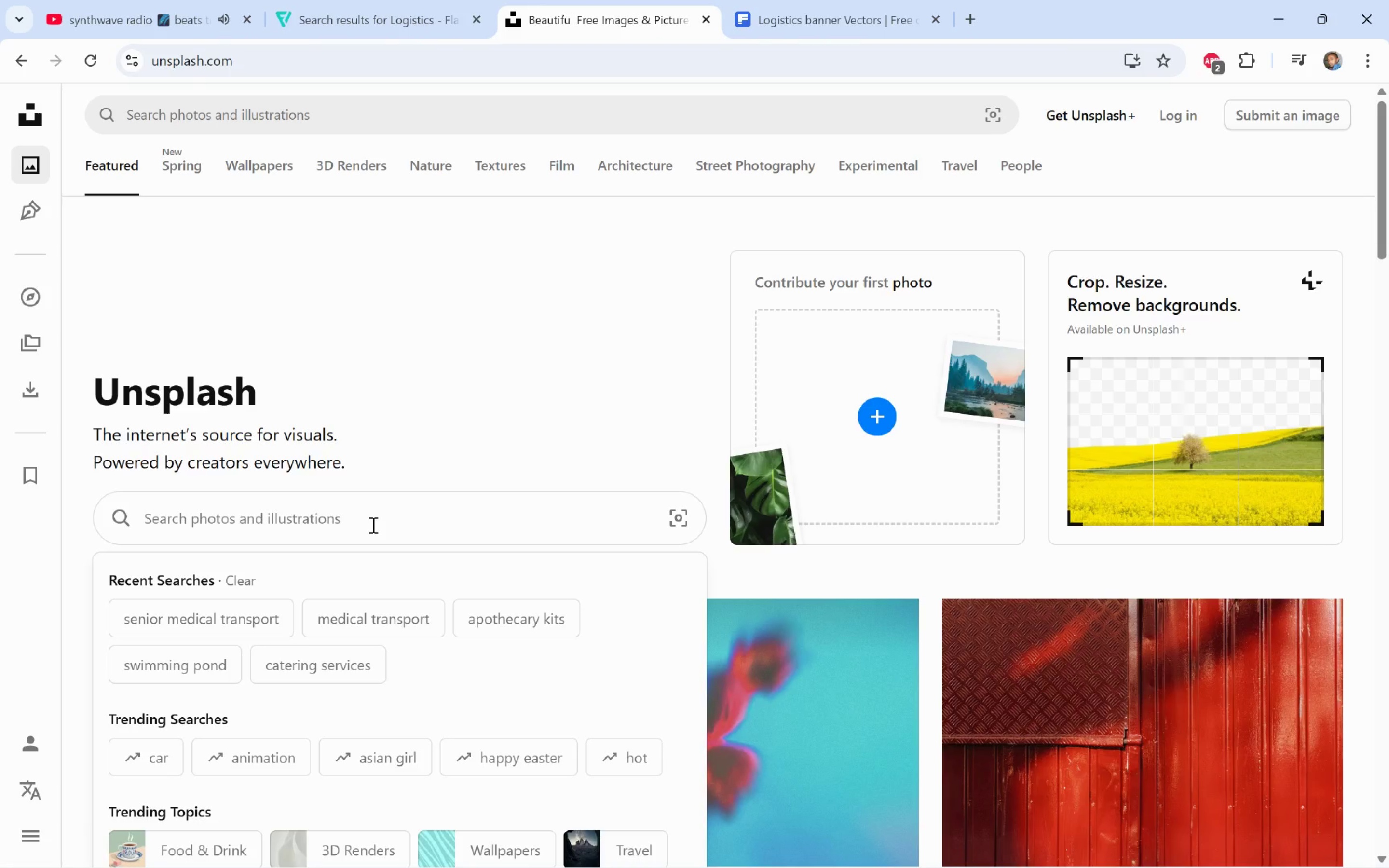 
key(Alt+Tab)
 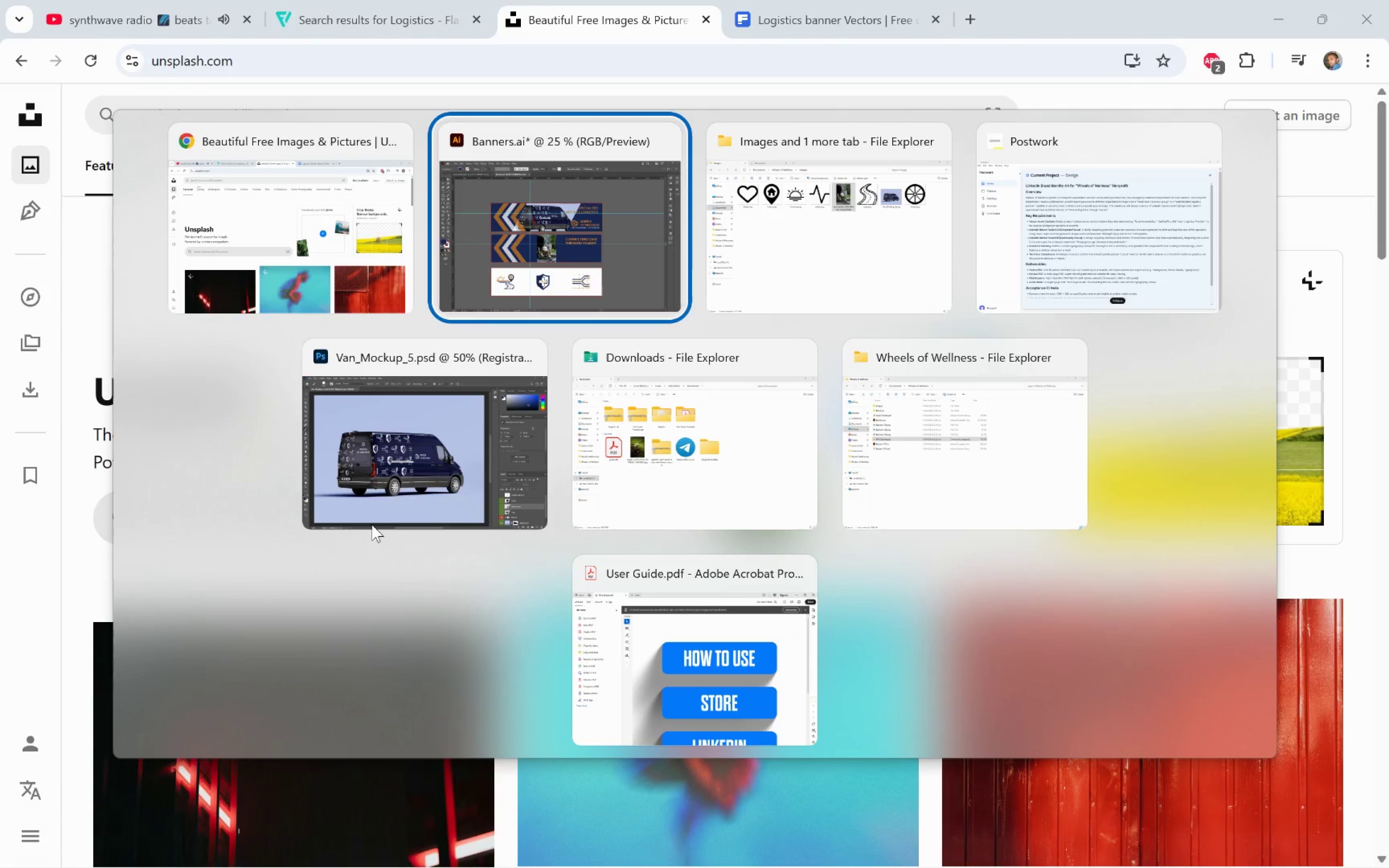 
key(Alt+Tab)
 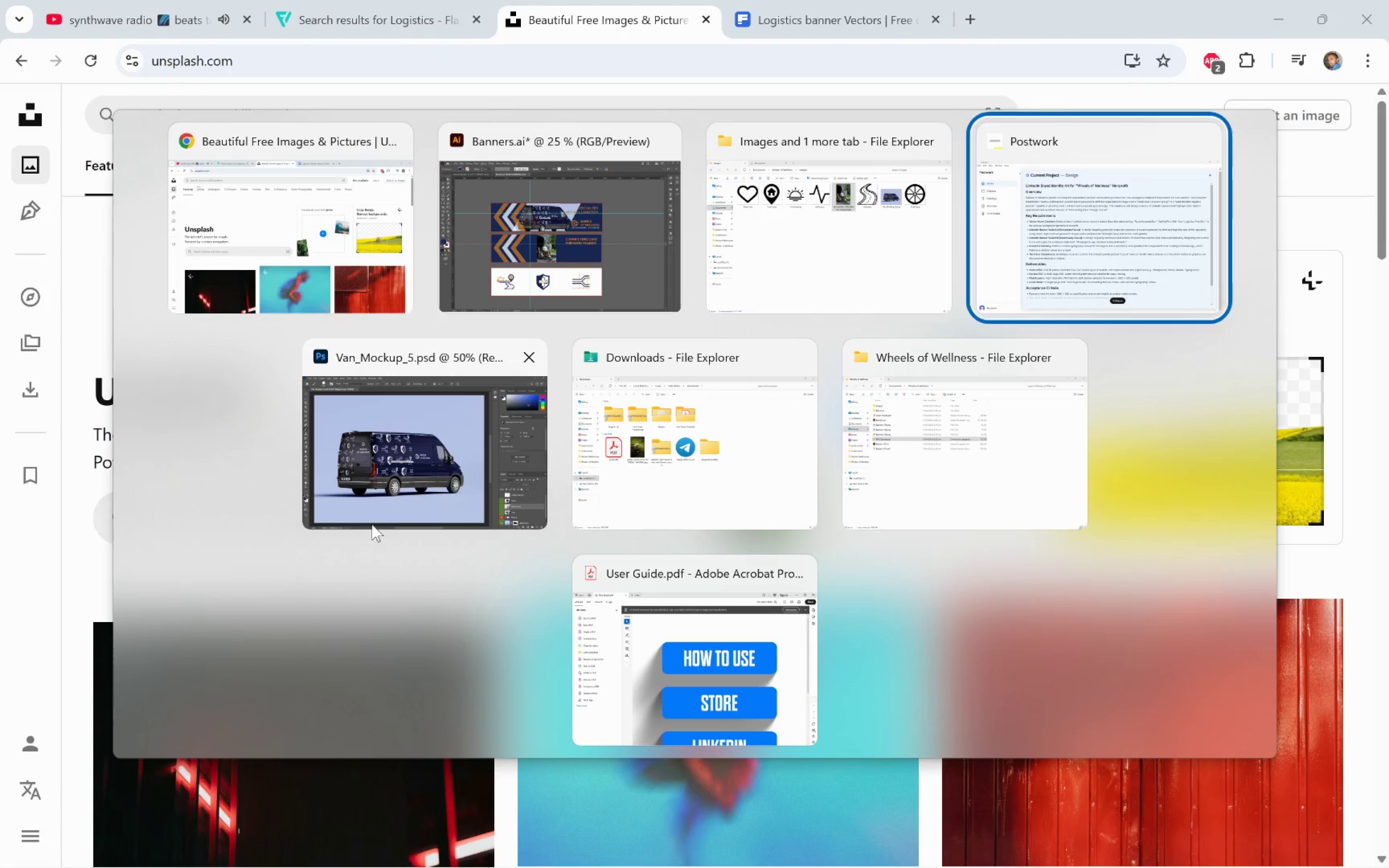 
key(Alt+Tab)